 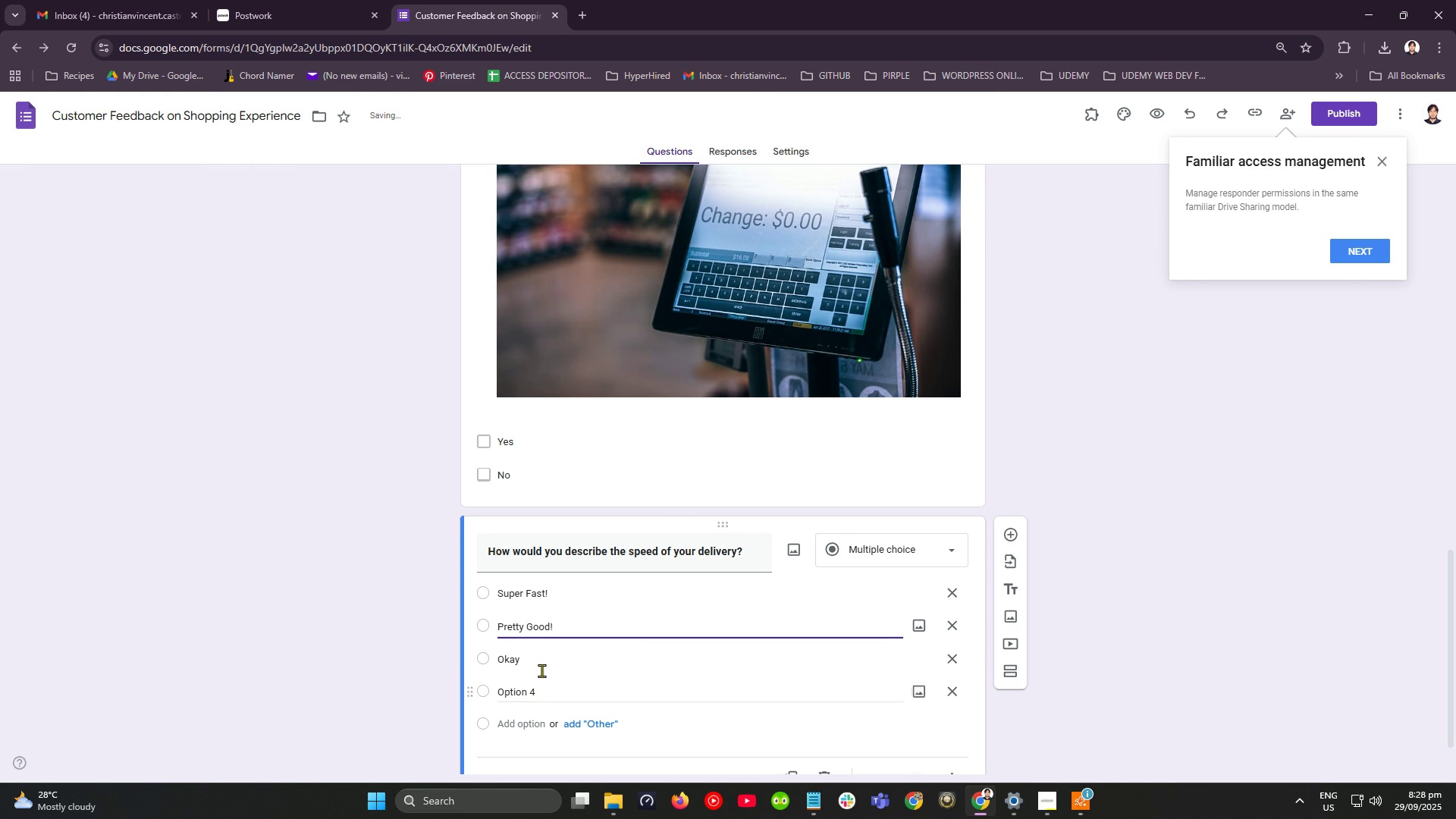 
left_click([540, 658])
 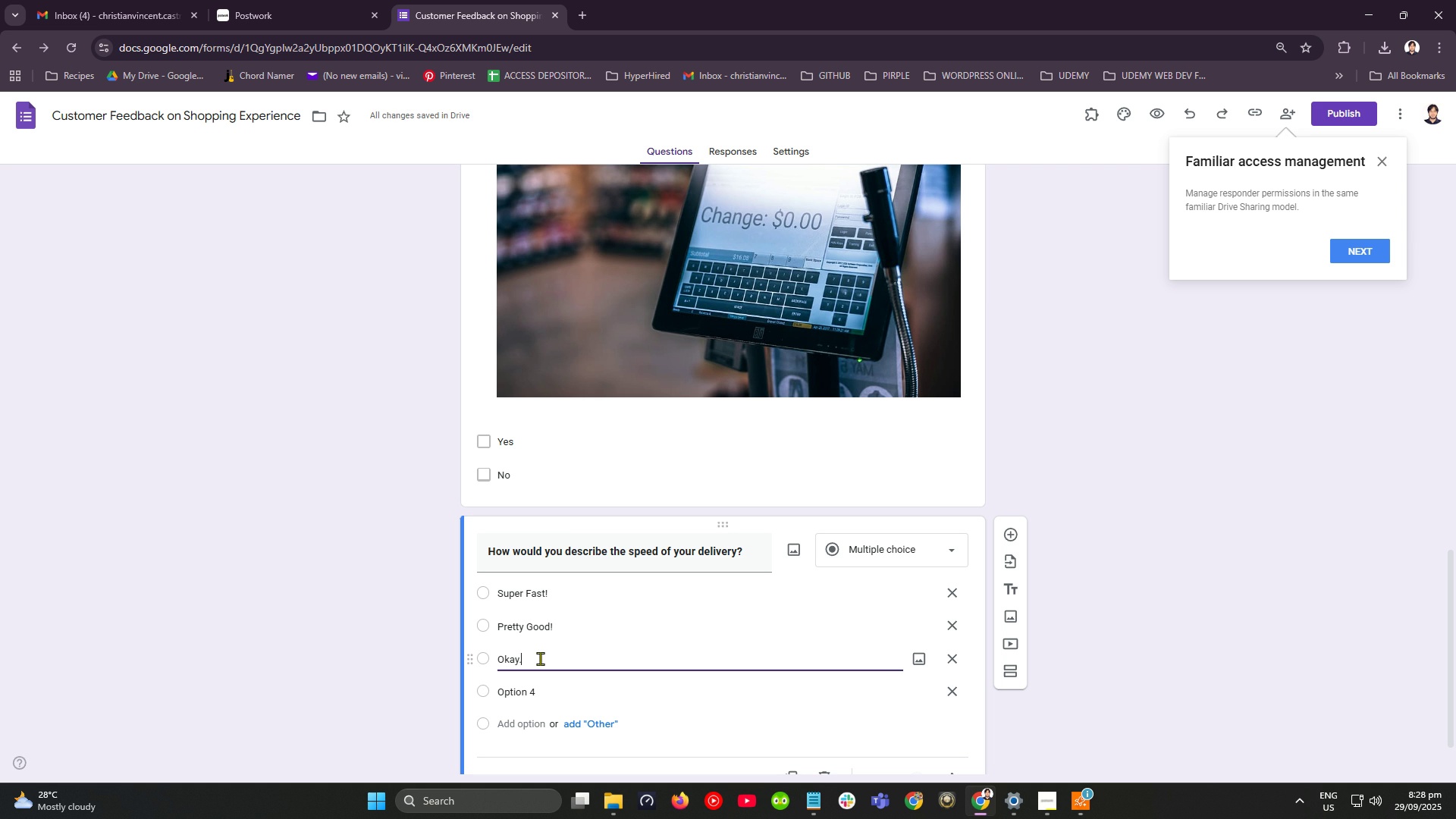 
key(Period)
 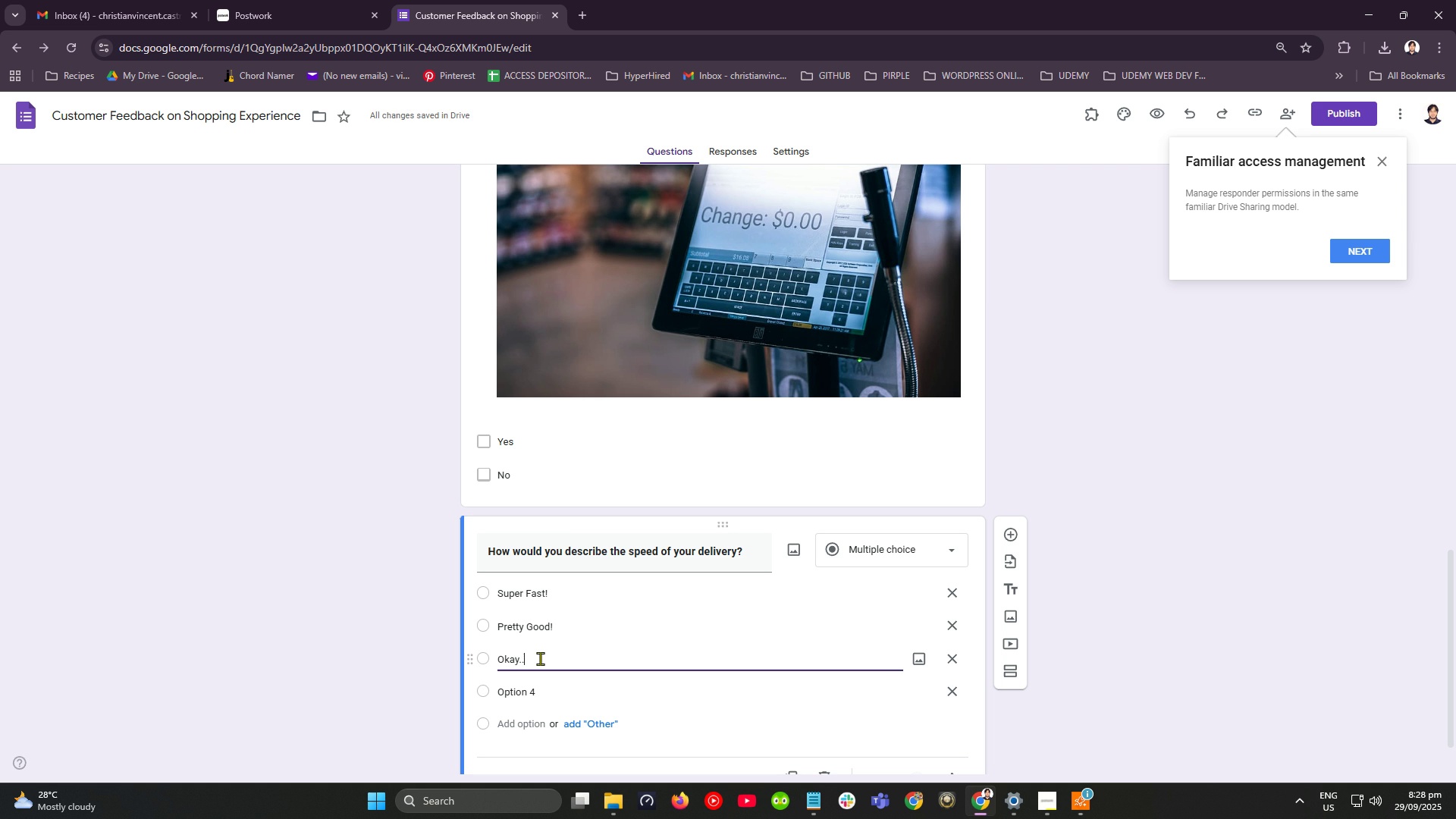 
key(Period)
 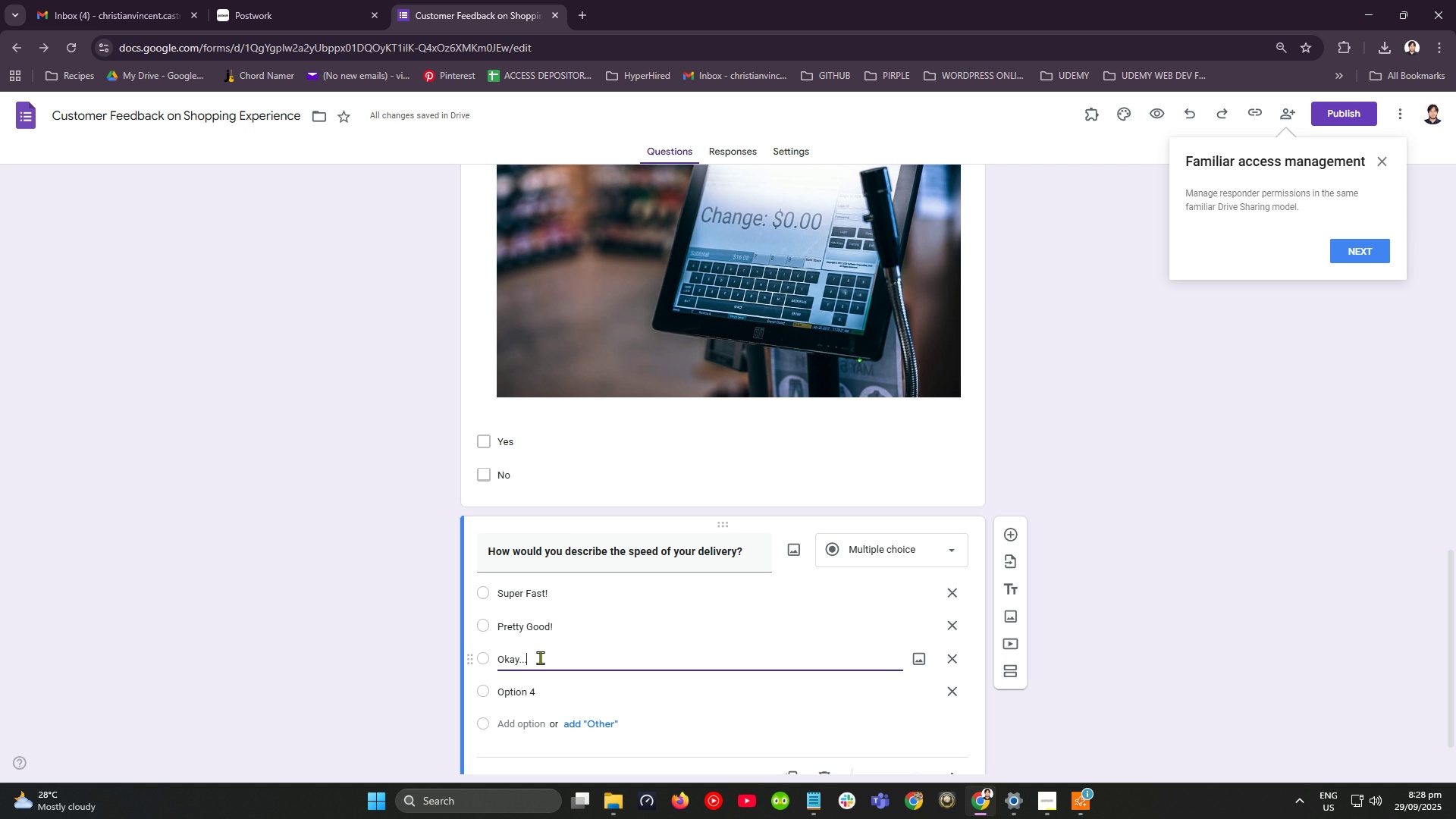 
key(Period)
 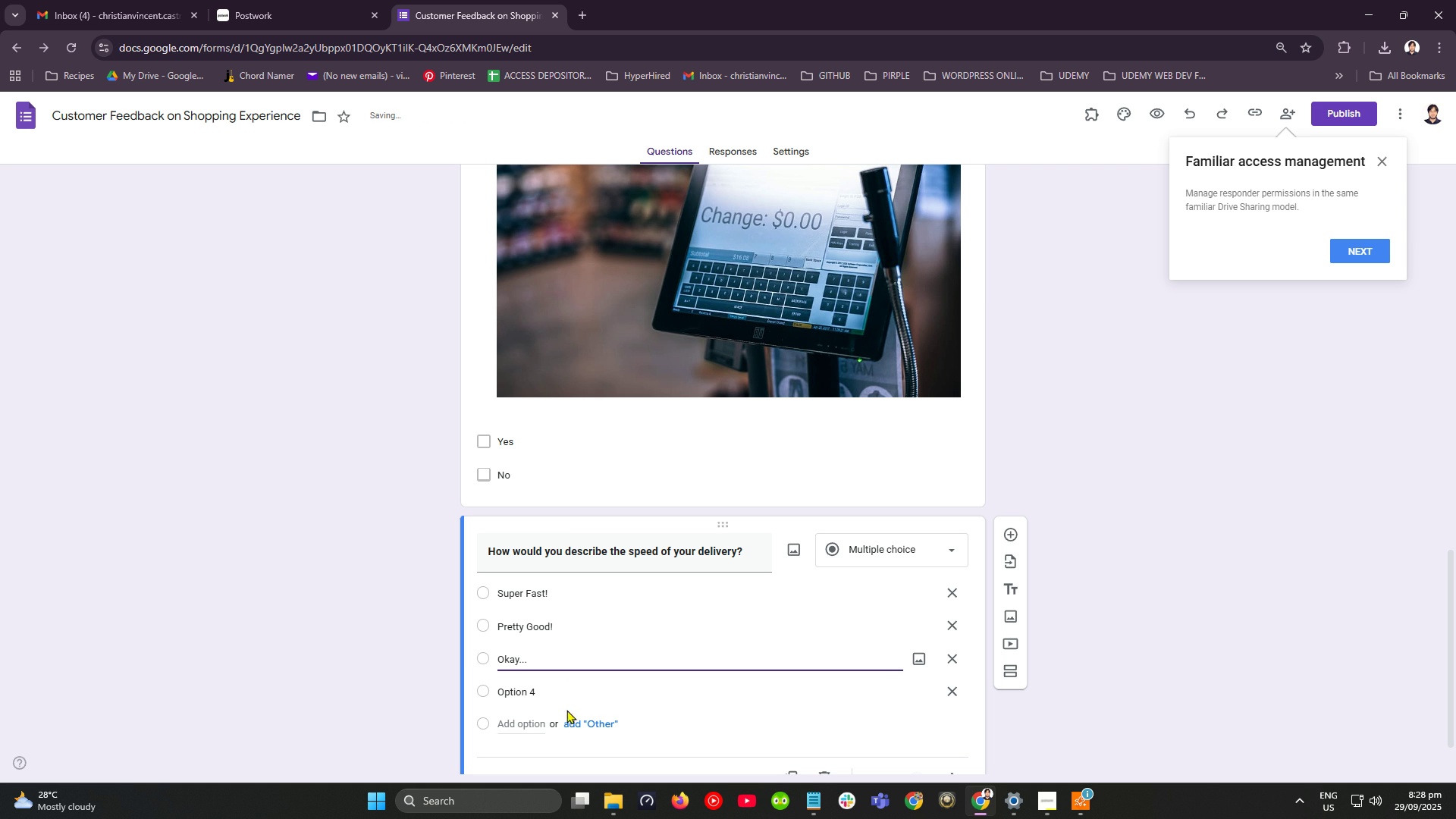 
left_click([571, 692])
 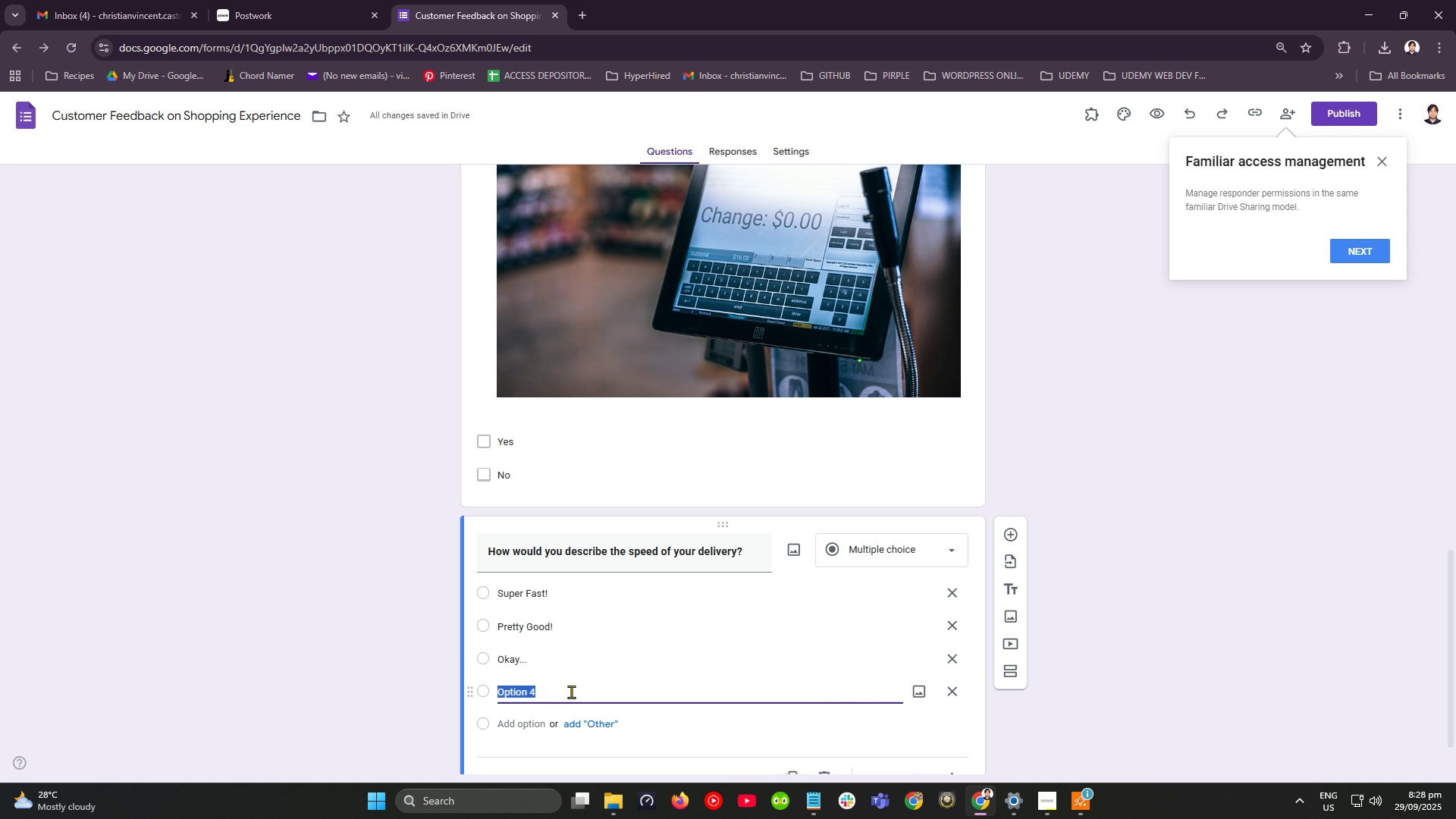 
key(Alt+AltLeft)
 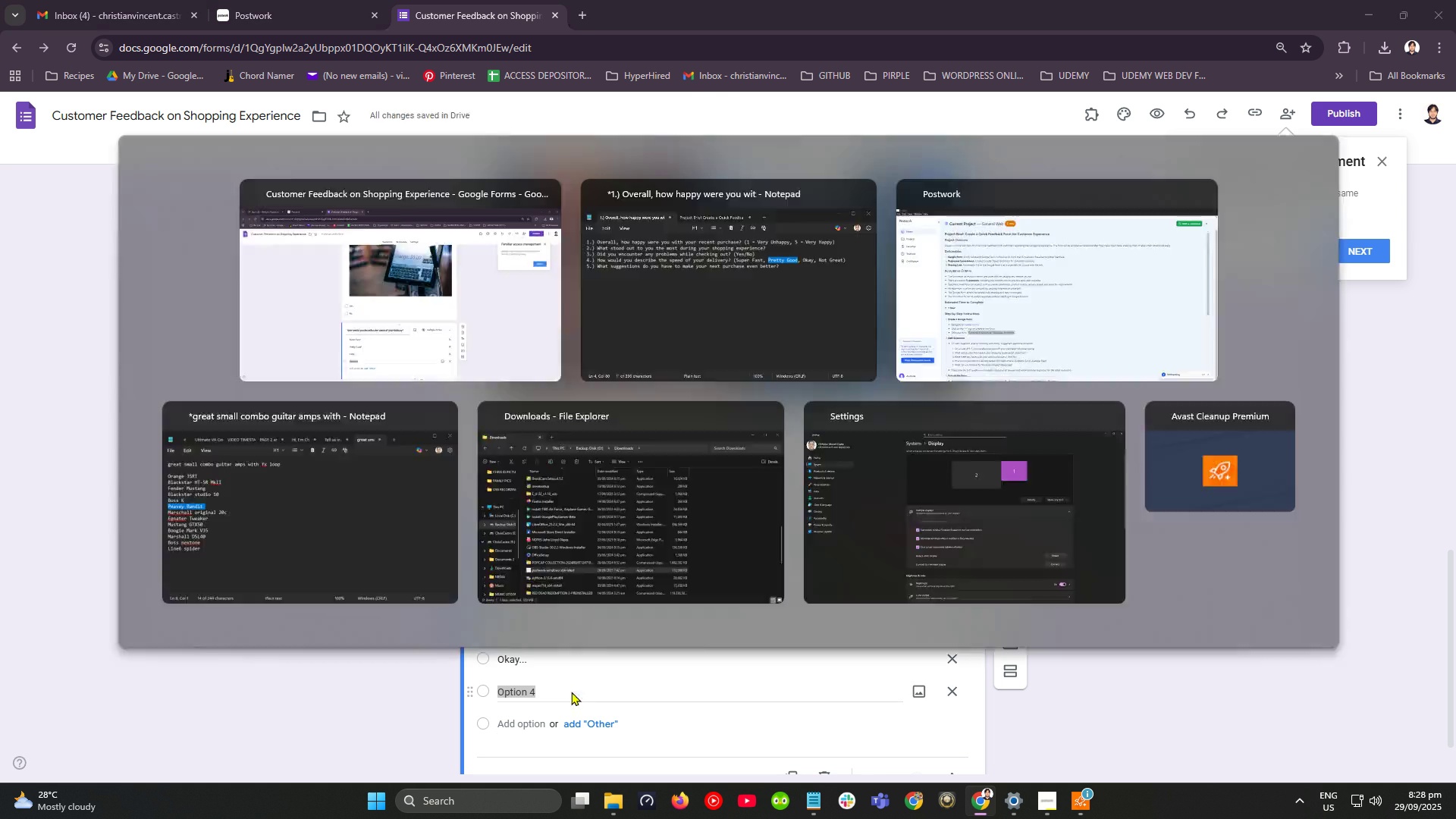 
key(Alt+Tab)